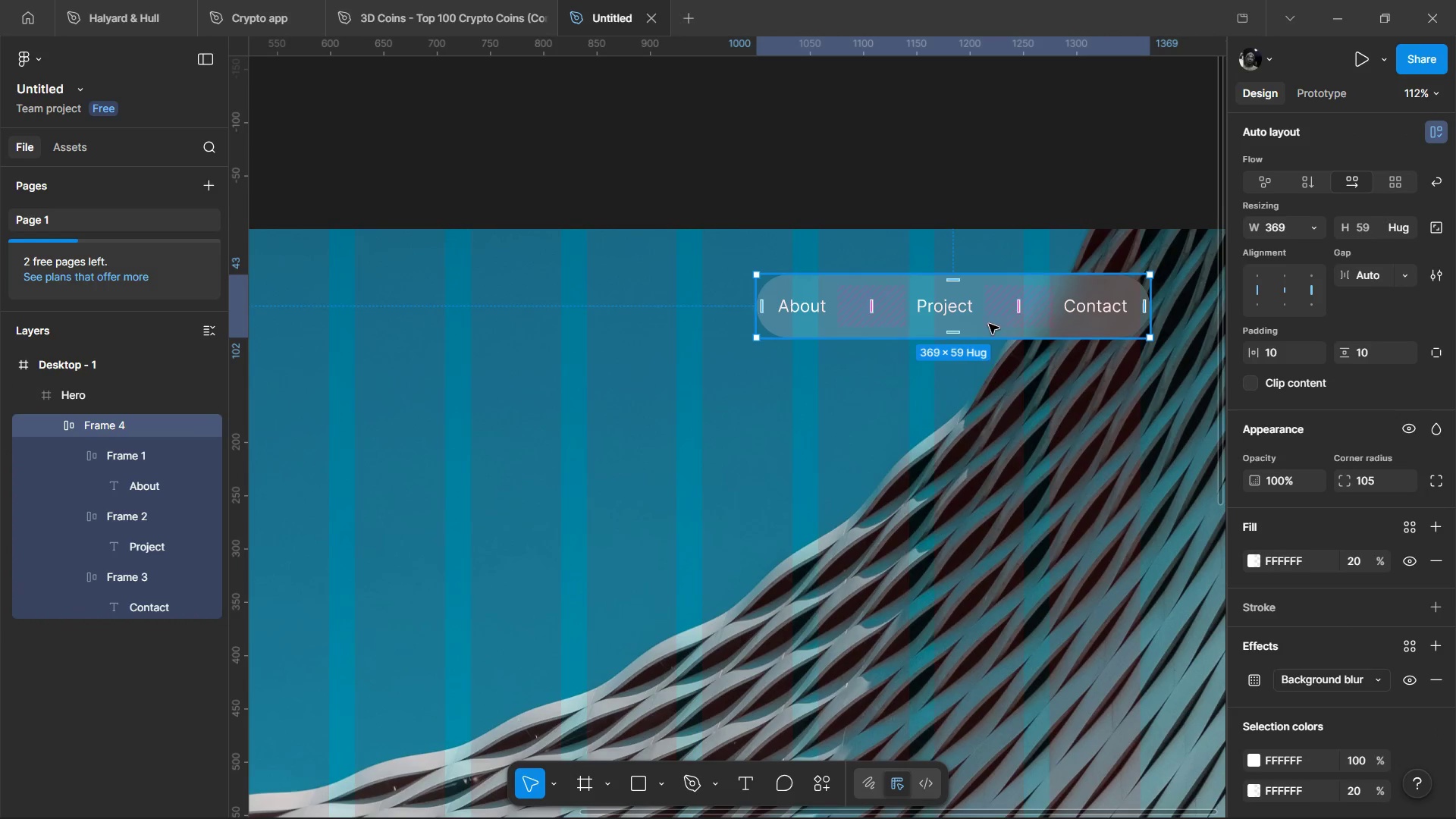 
hold_key(key=ControlLeft, duration=0.97)
scroll: coordinate [1014, 306], scroll_direction: down, amount: 4.0
 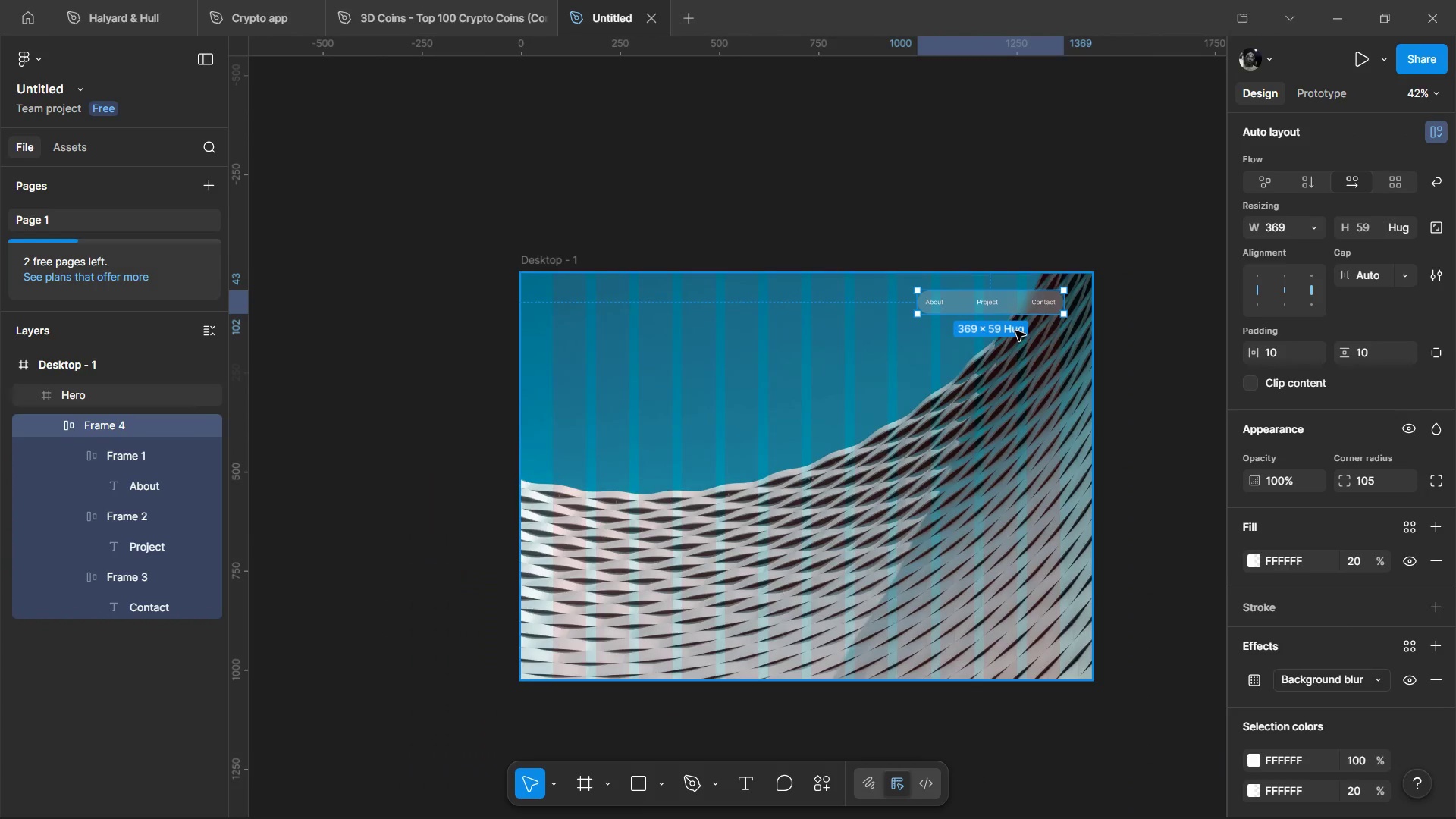 
hold_key(key=ControlLeft, duration=0.64)
scroll: coordinate [1021, 302], scroll_direction: up, amount: 5.0
 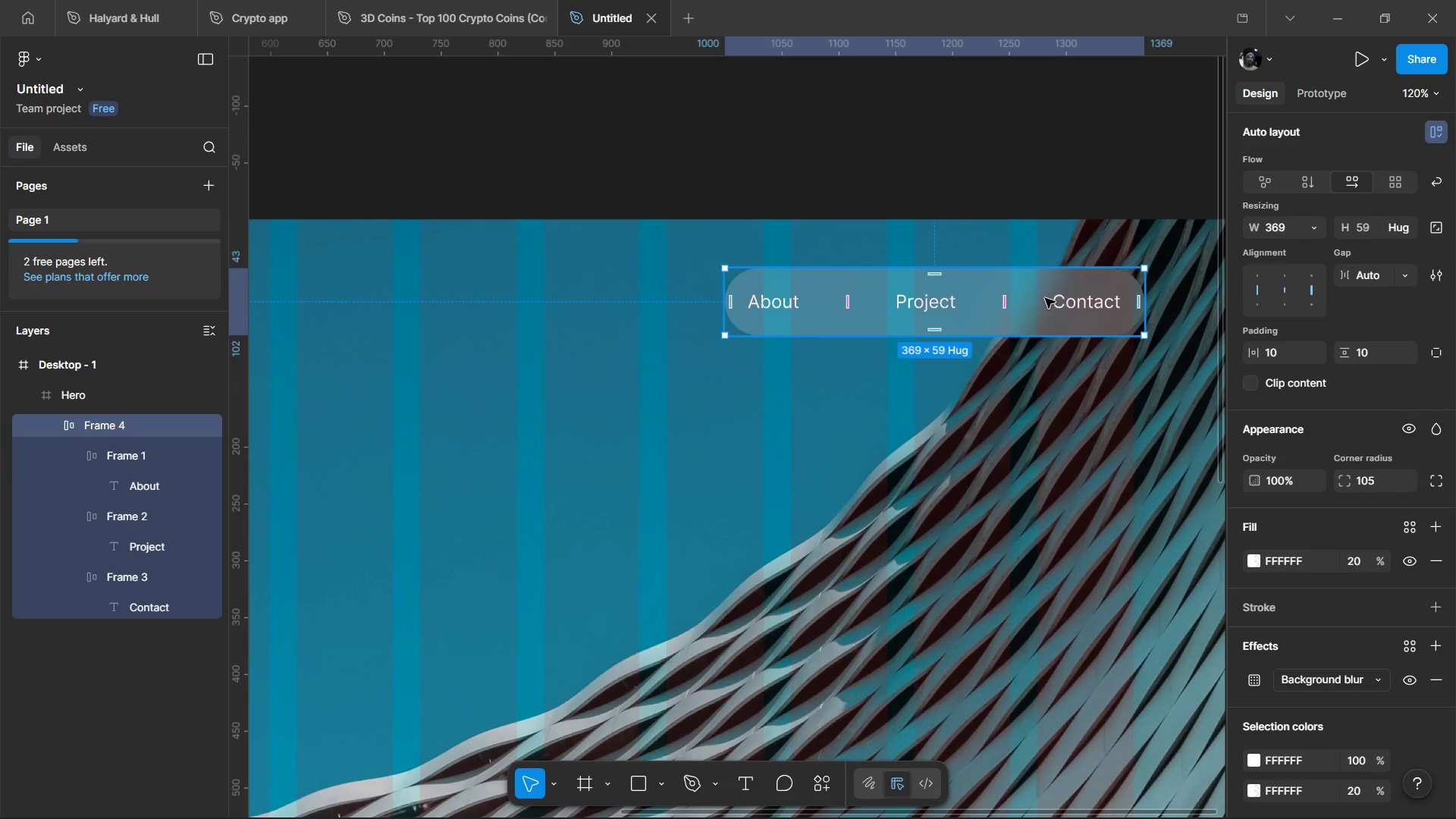 
left_click_drag(start_coordinate=[1045, 298], to_coordinate=[1034, 301])
 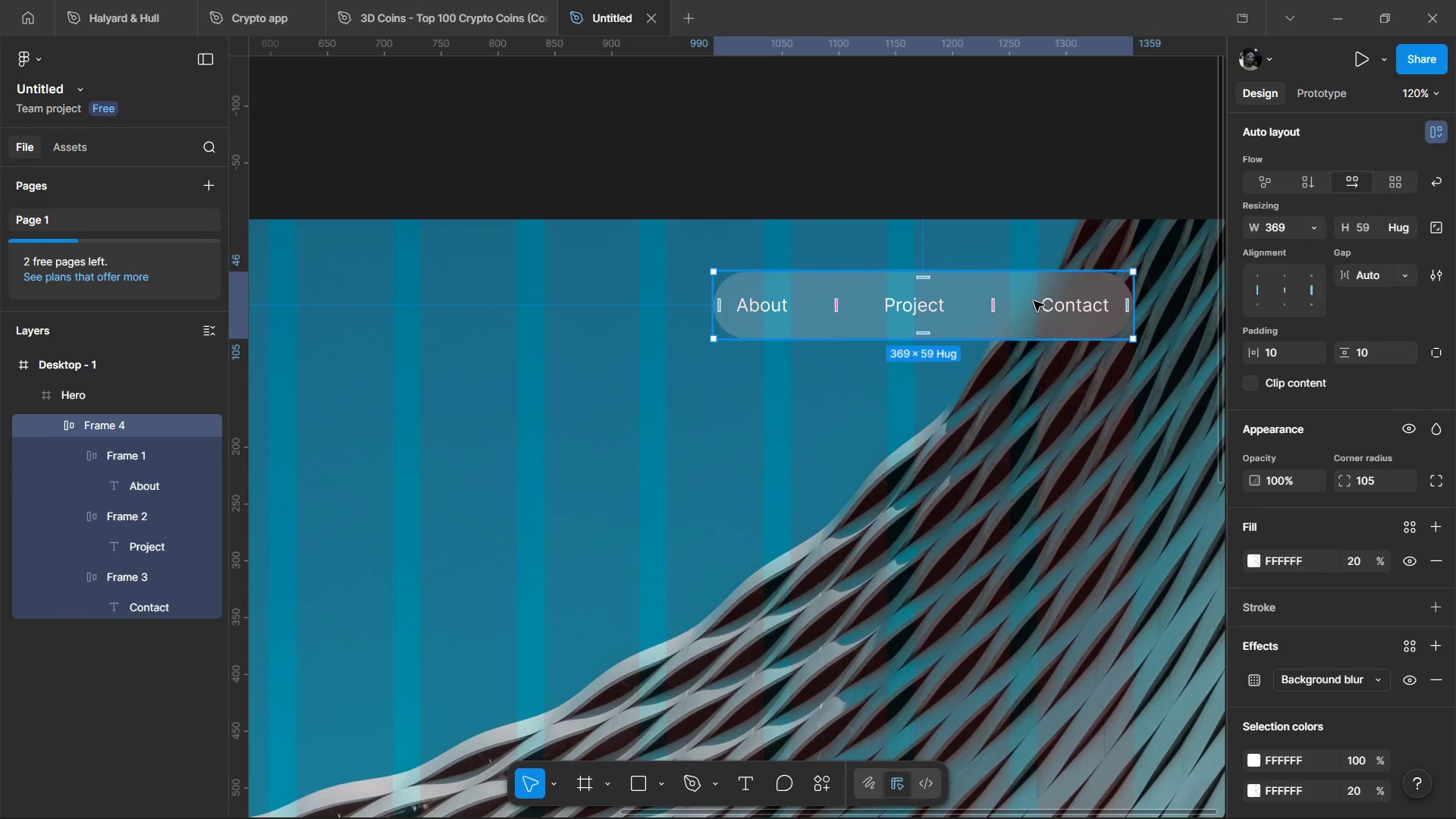 
hold_key(key=ControlLeft, duration=1.11)
scroll: coordinate [1031, 323], scroll_direction: down, amount: 4.0
 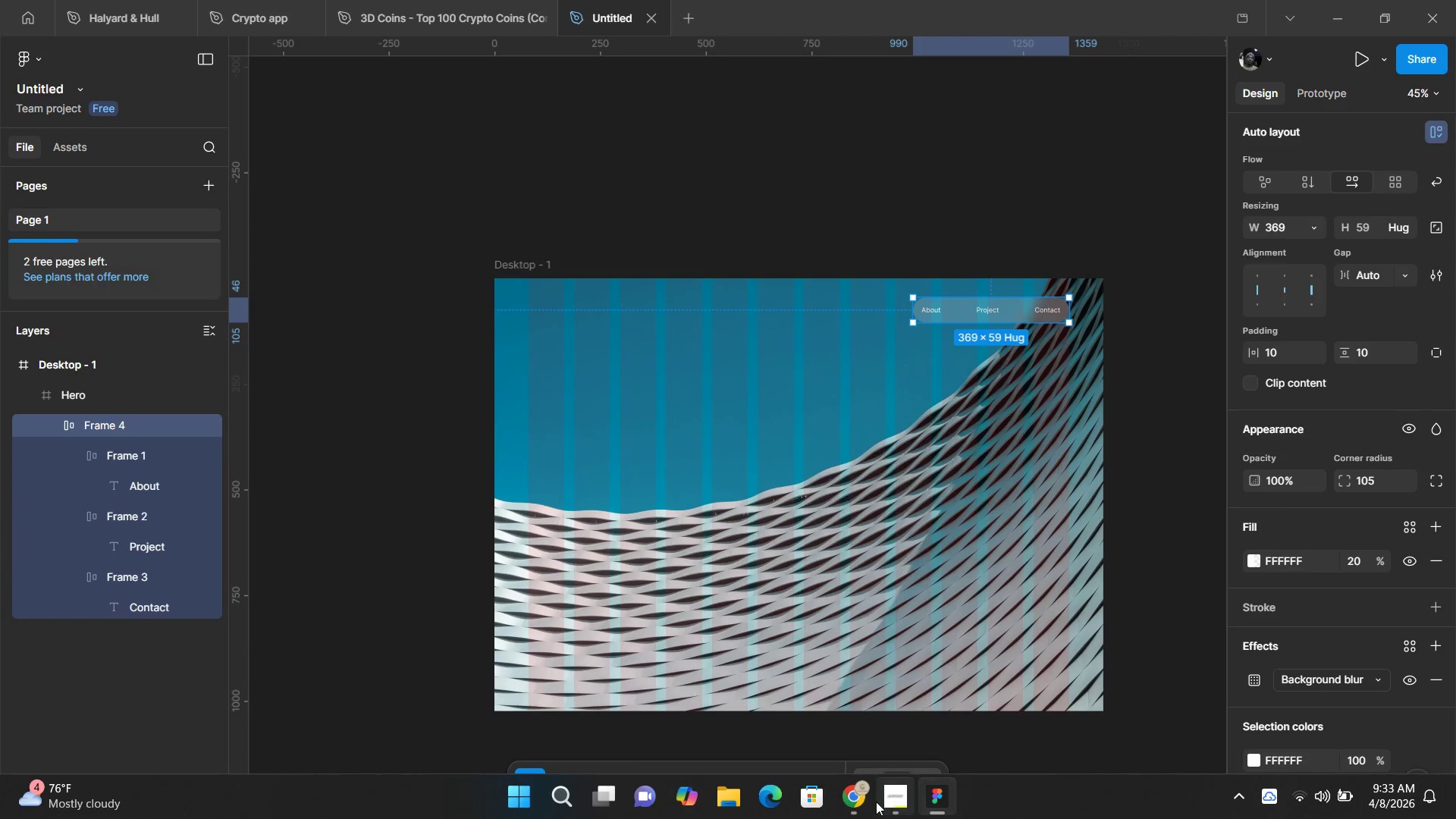 
left_click([884, 802])